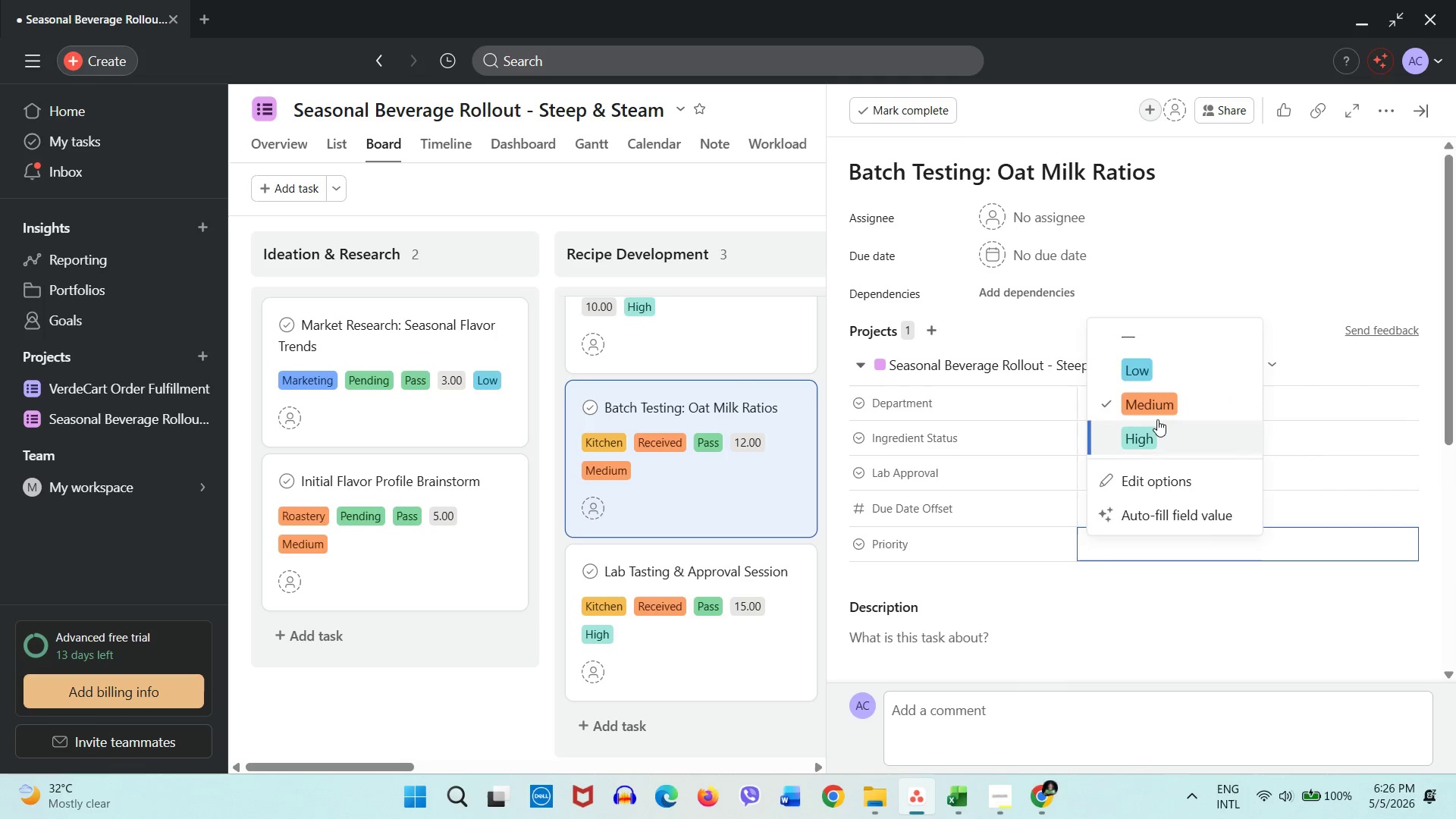 
left_click([1159, 413])
 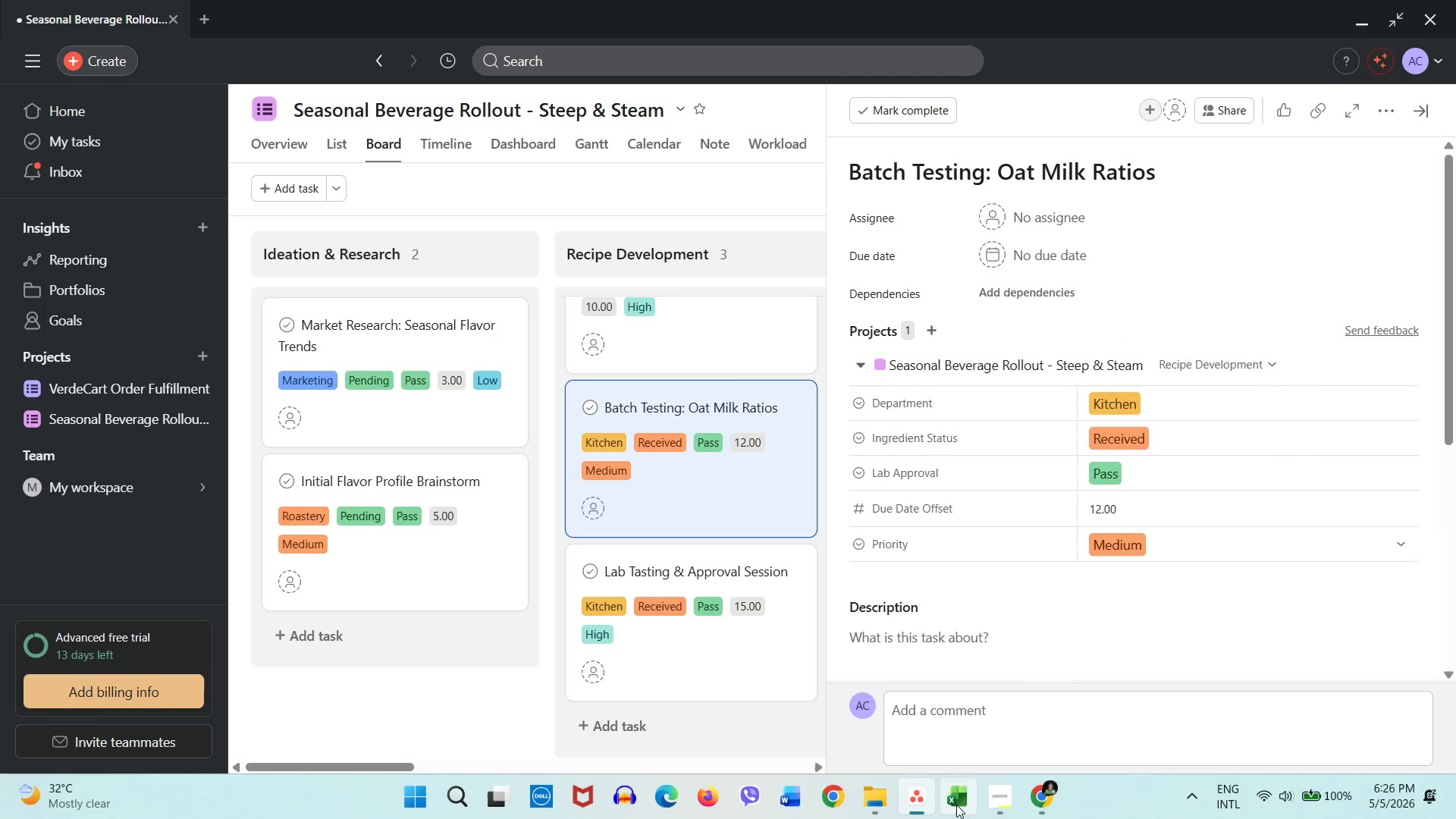 
left_click([956, 805])
 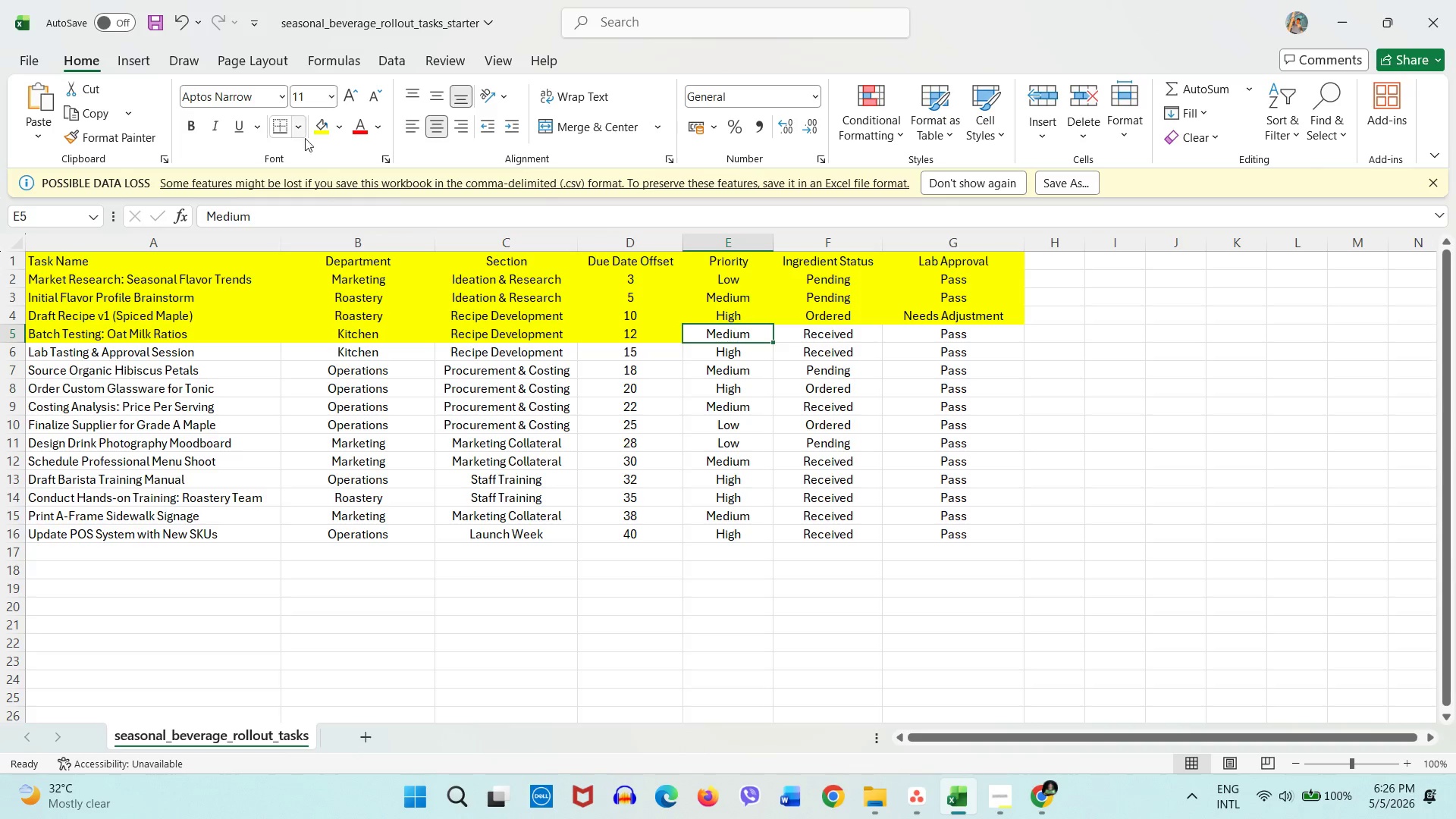 
left_click([318, 133])
 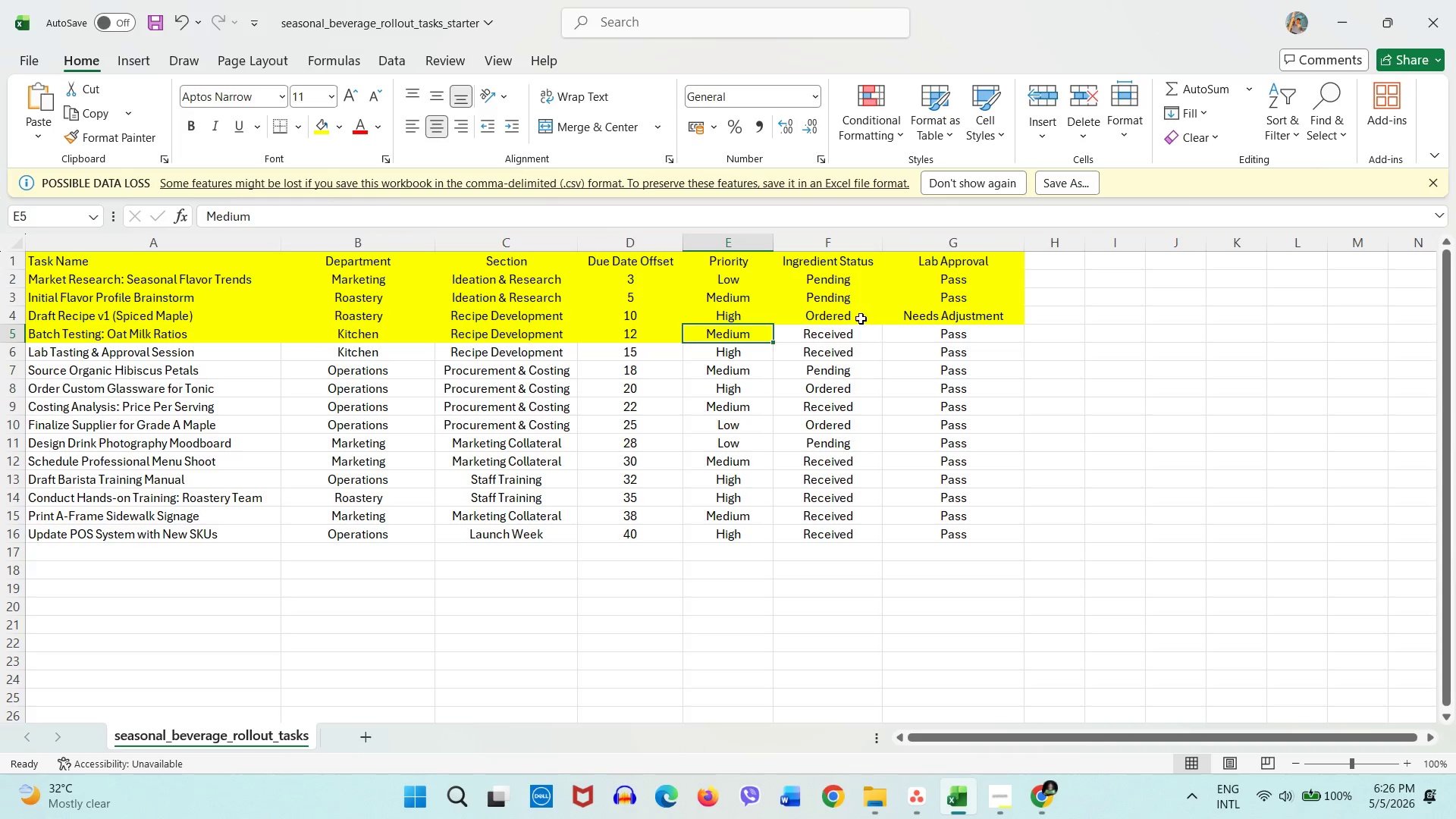 
left_click([848, 343])
 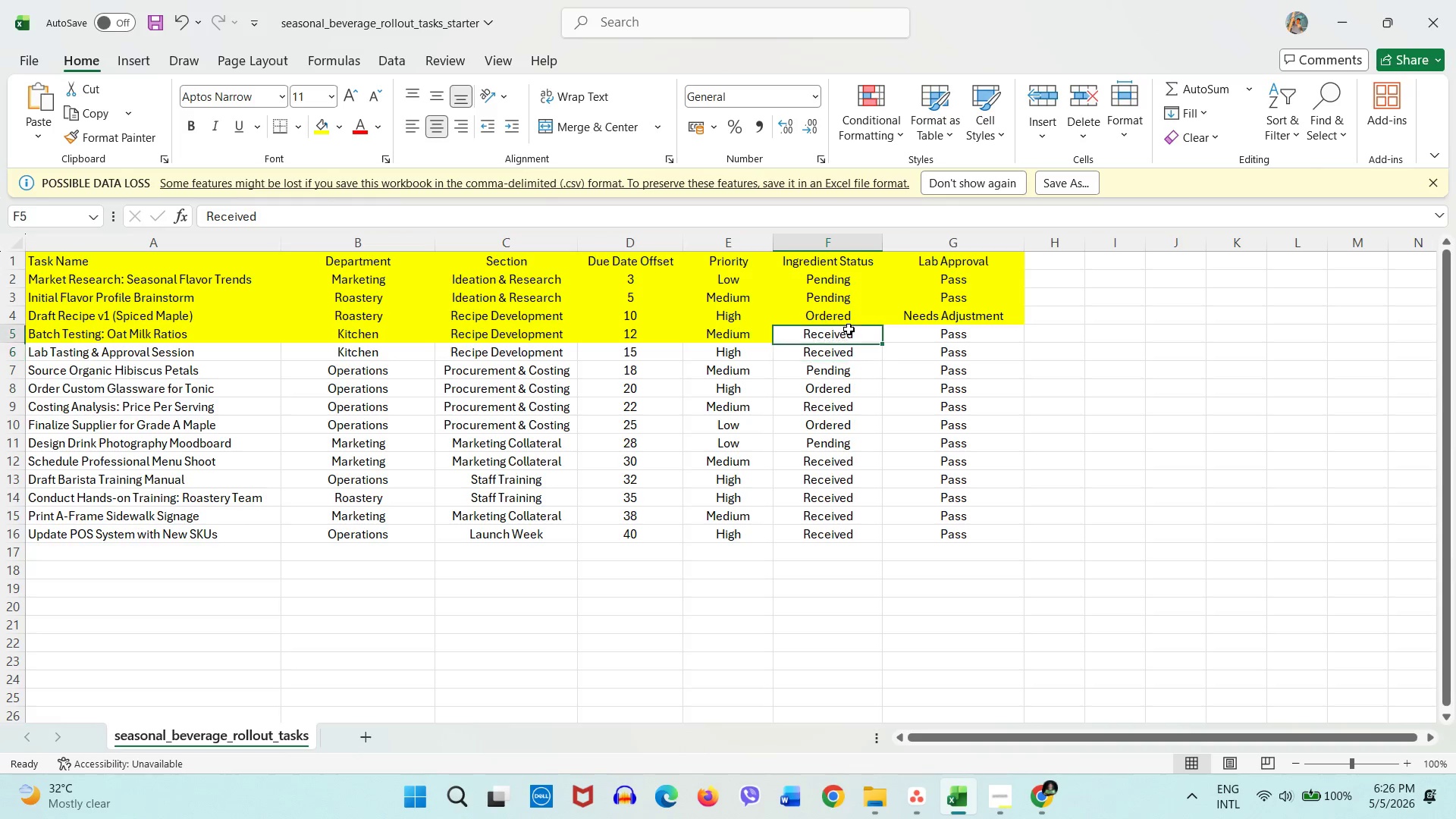 
left_click([849, 329])
 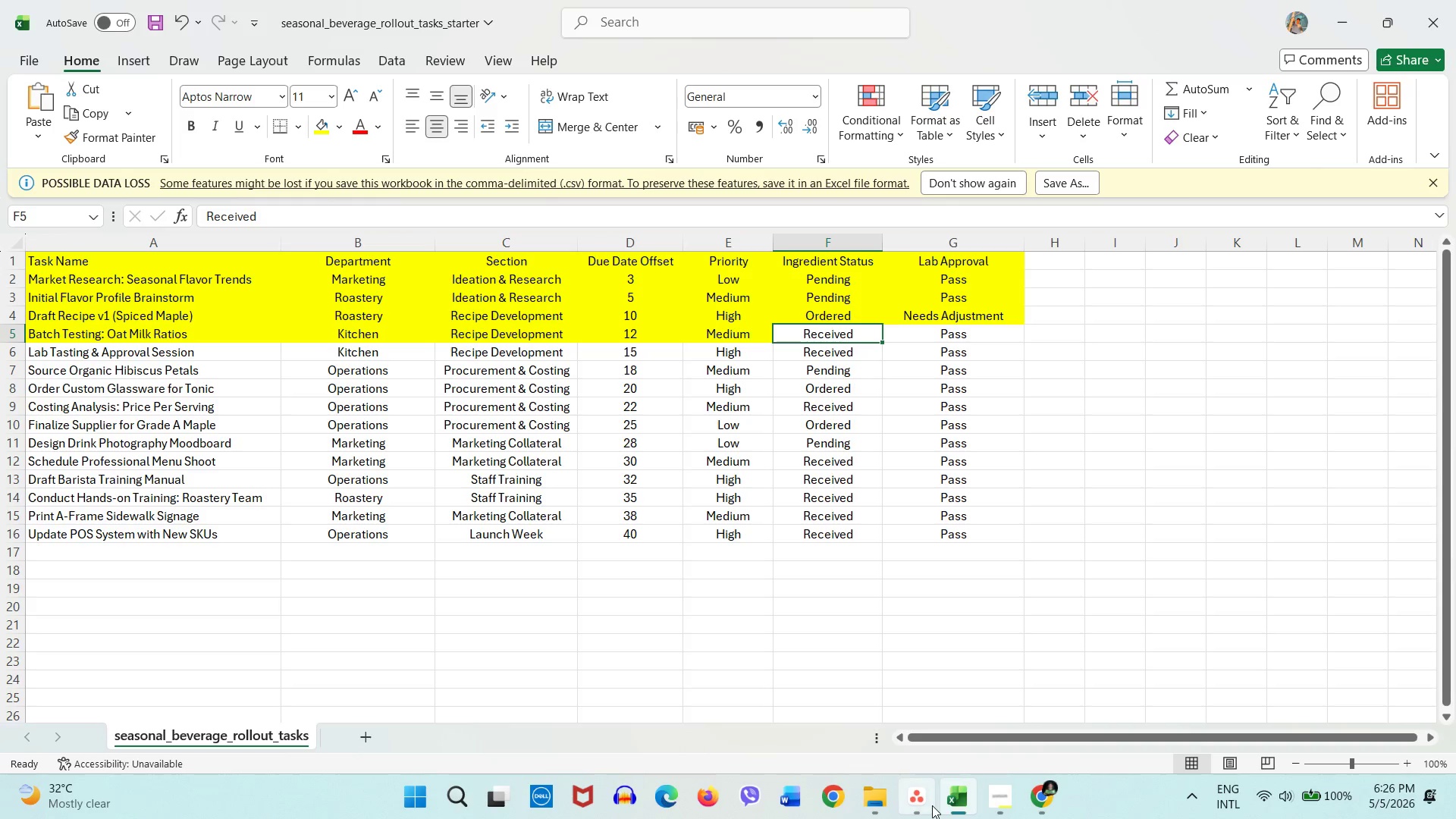 
left_click([931, 805])
 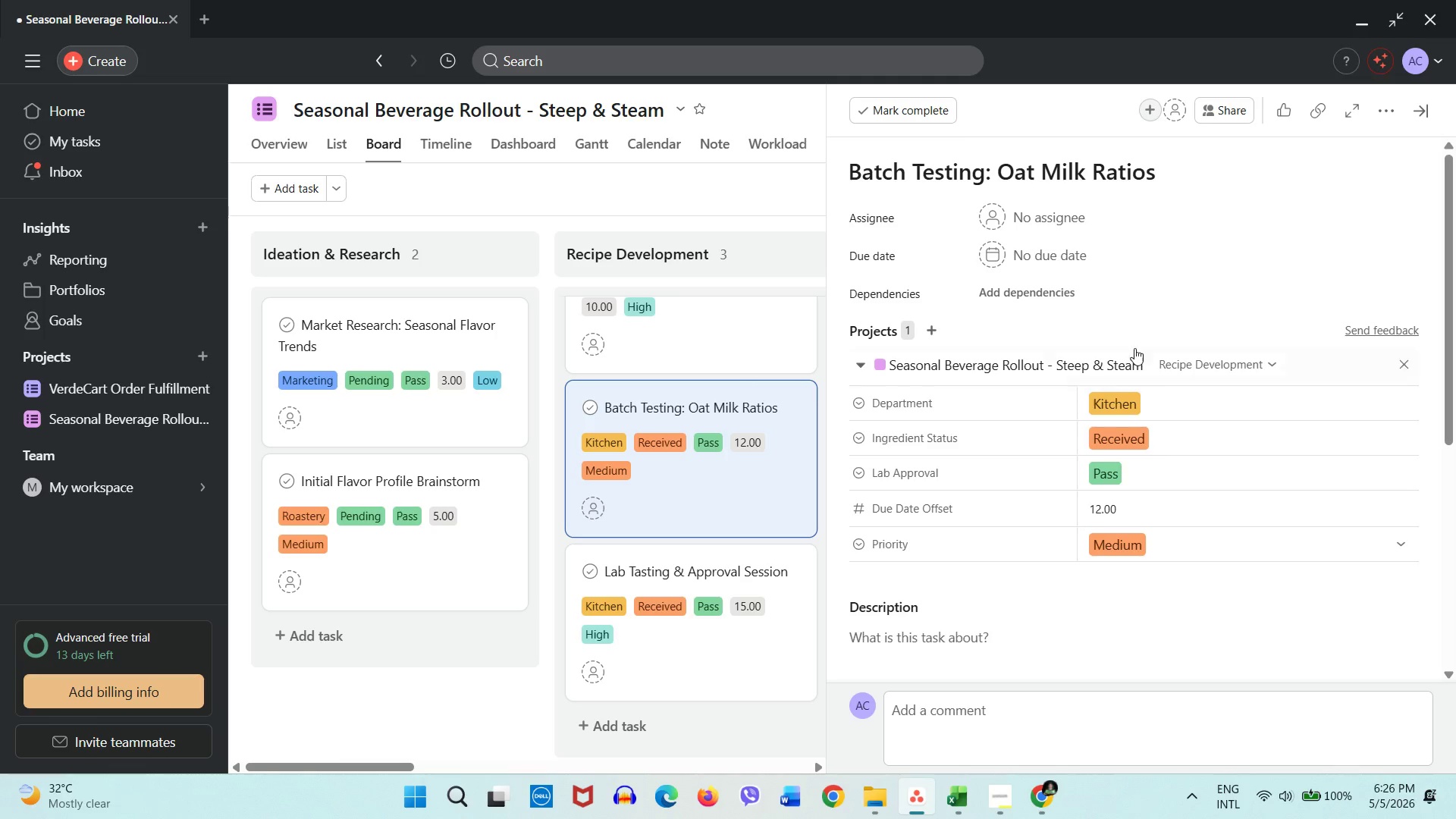 
left_click([1112, 439])
 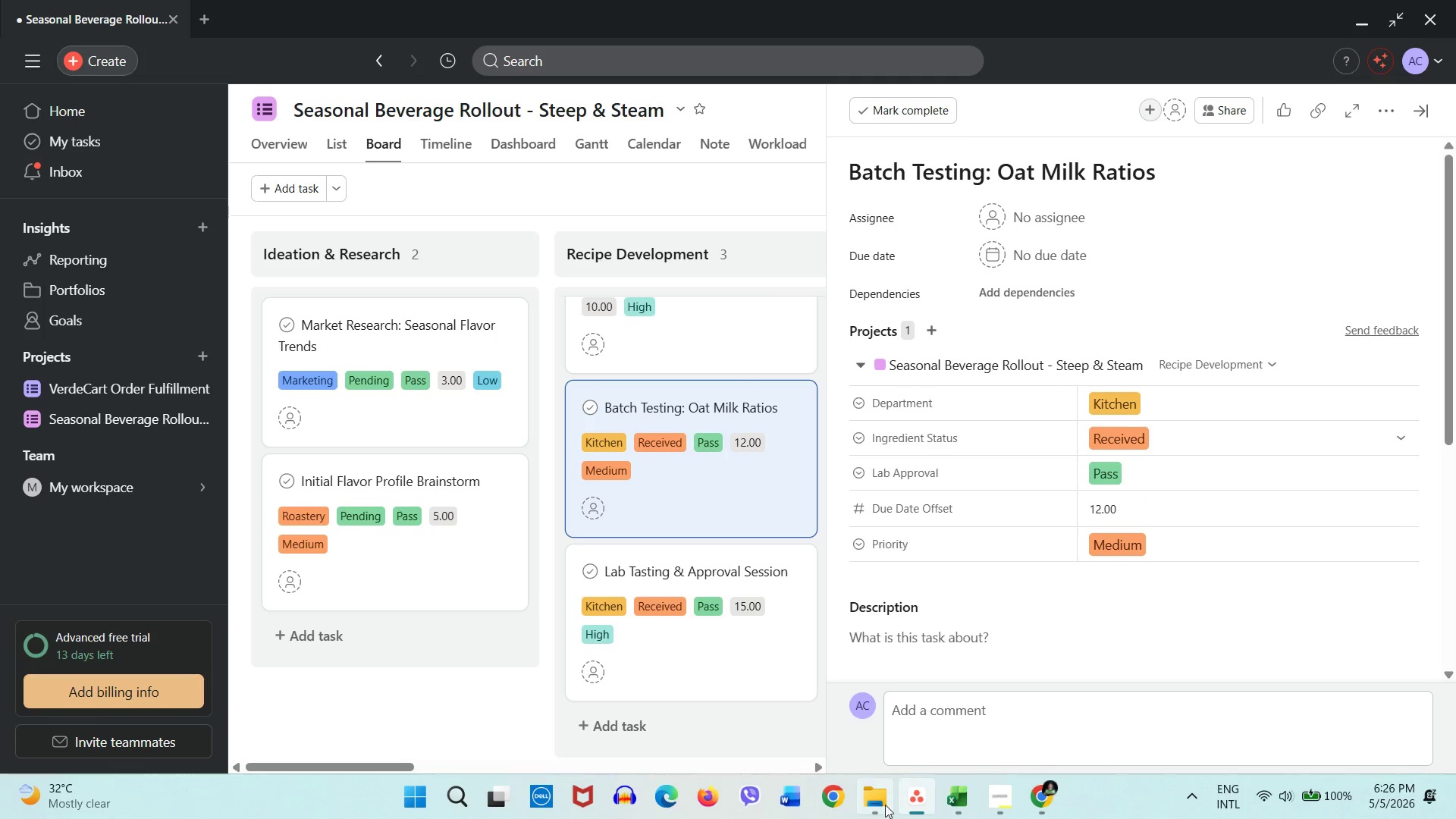 
left_click([948, 805])
 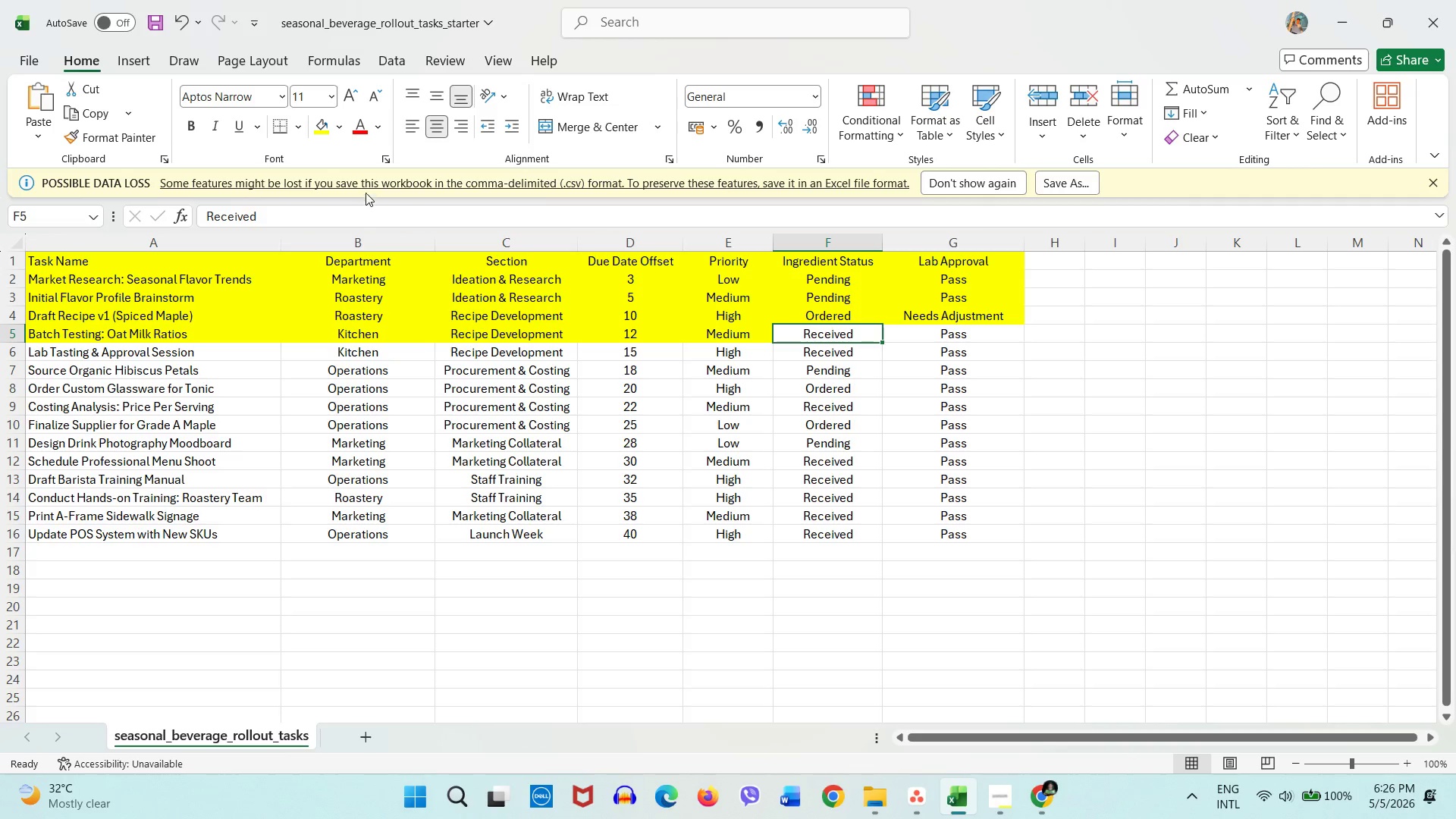 
left_click([329, 124])
 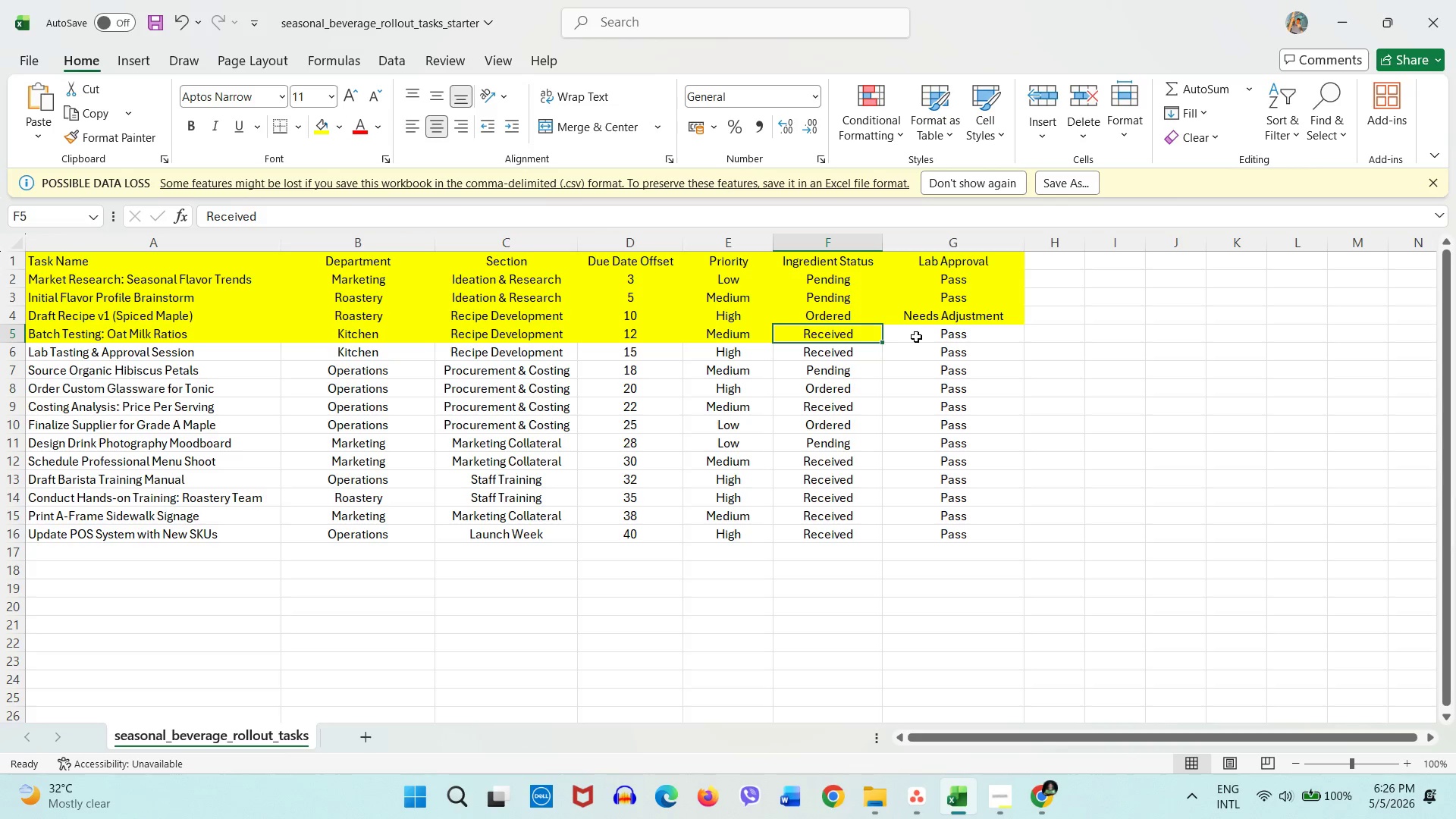 
left_click([919, 337])
 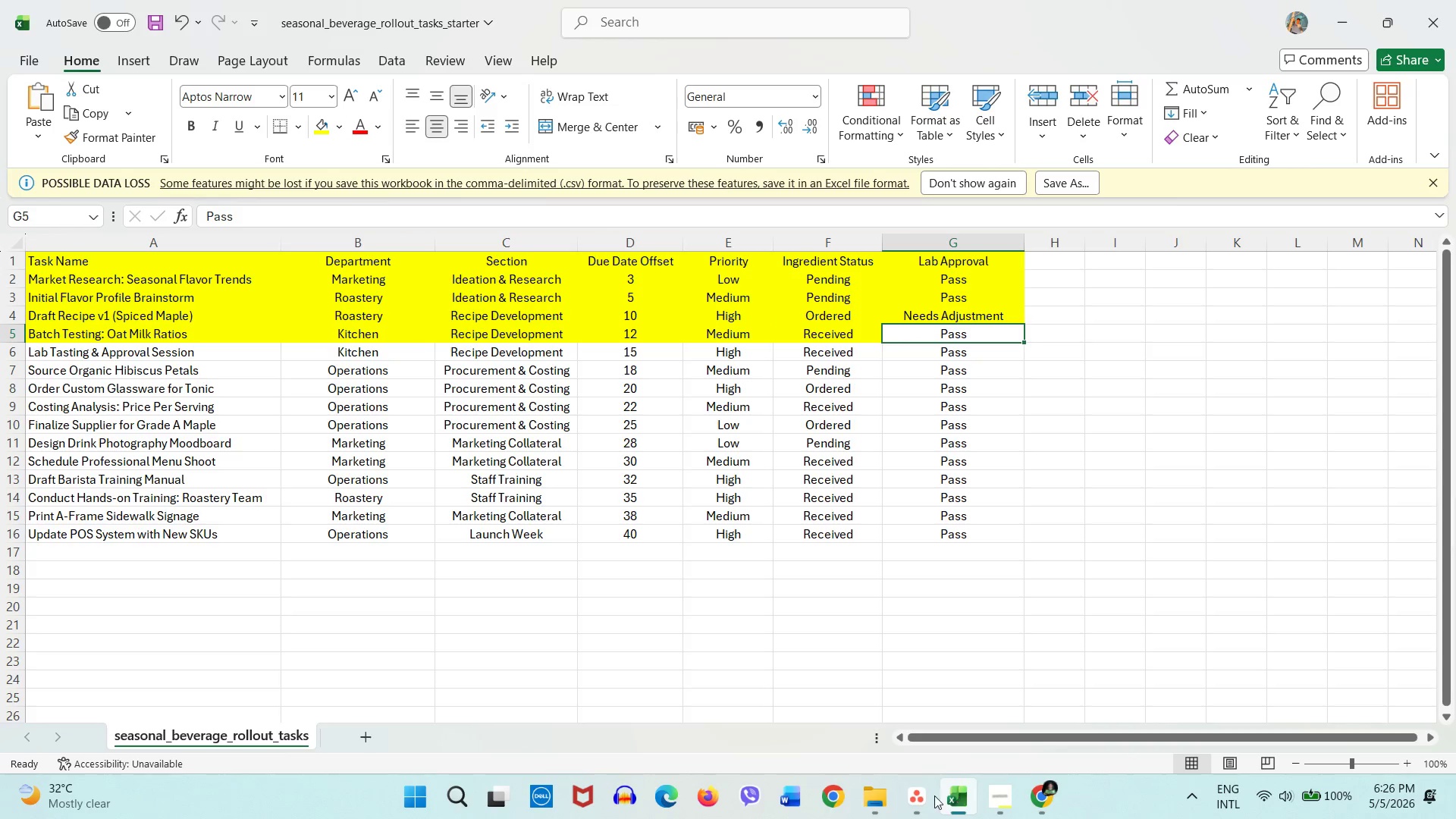 
left_click([925, 798])
 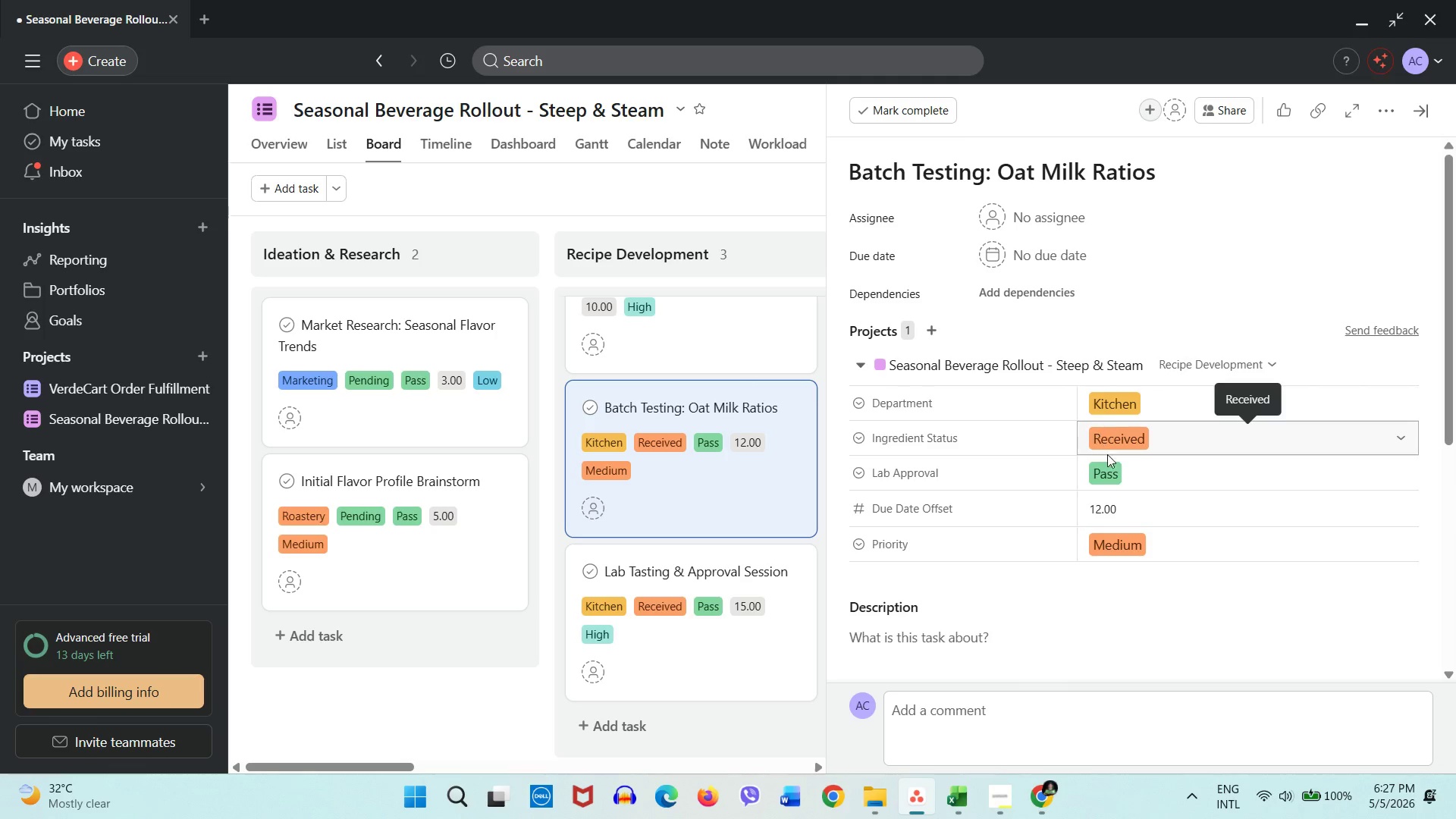 
left_click([1109, 466])
 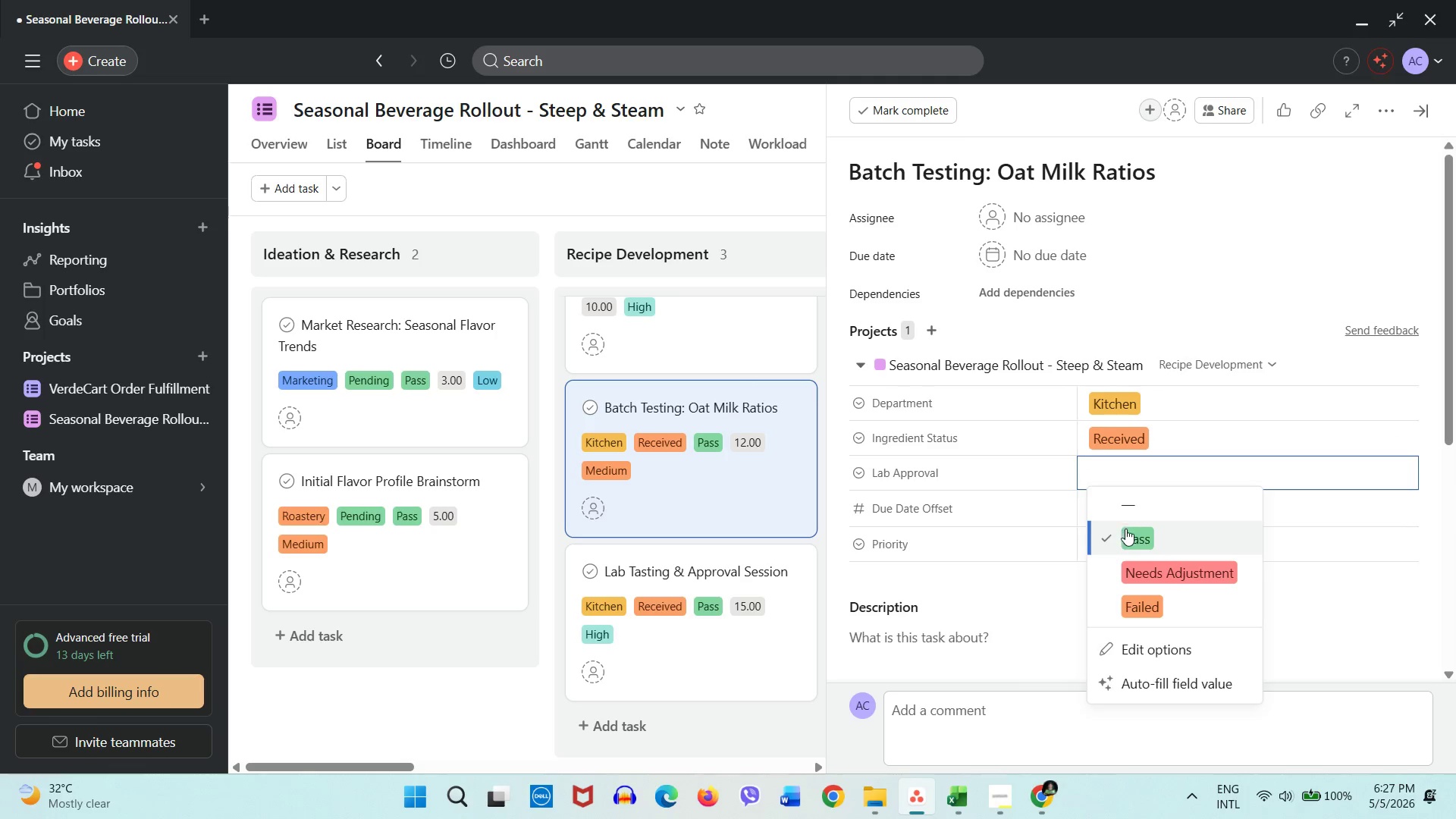 
left_click([1126, 533])
 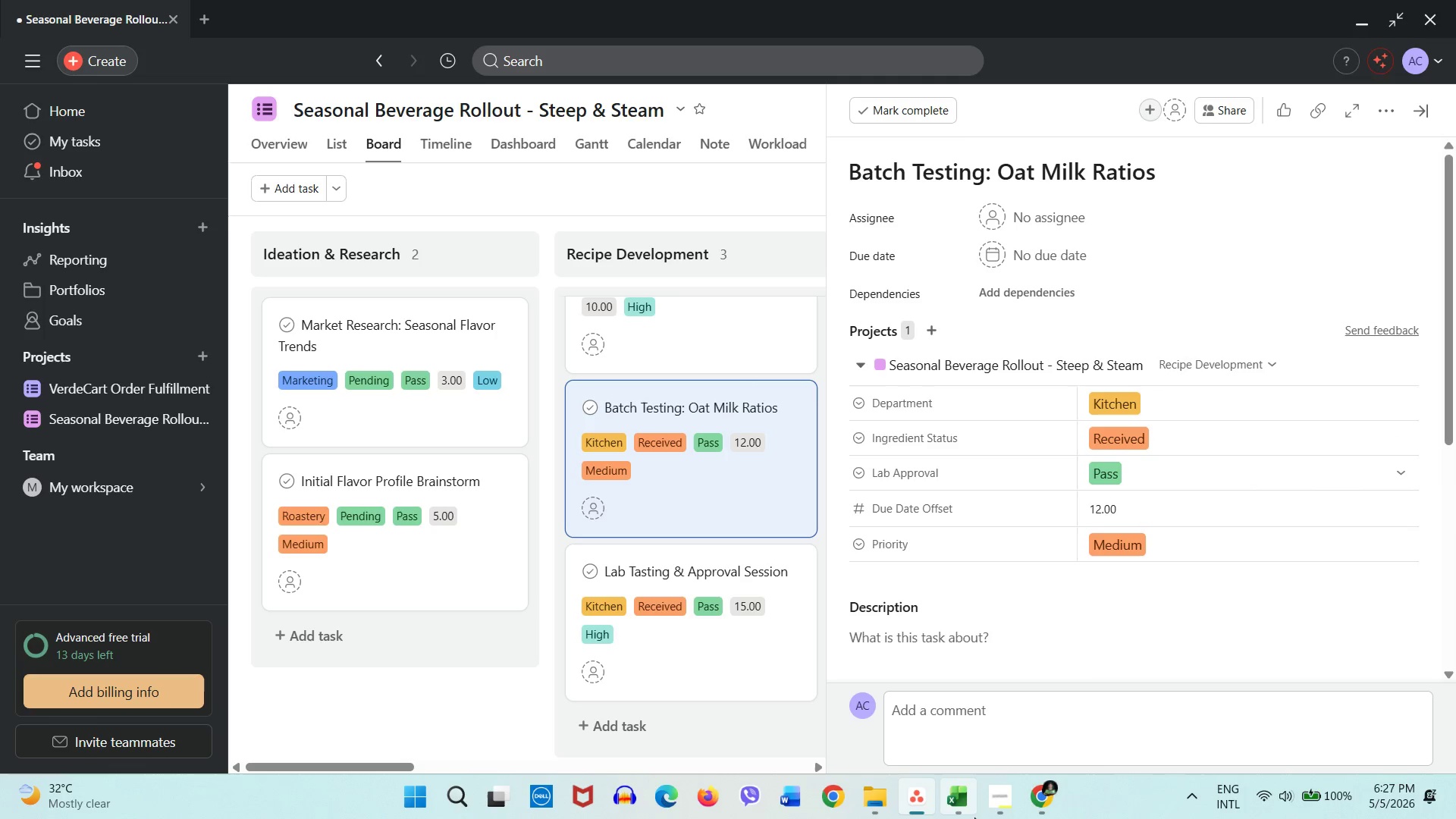 
left_click([965, 818])
 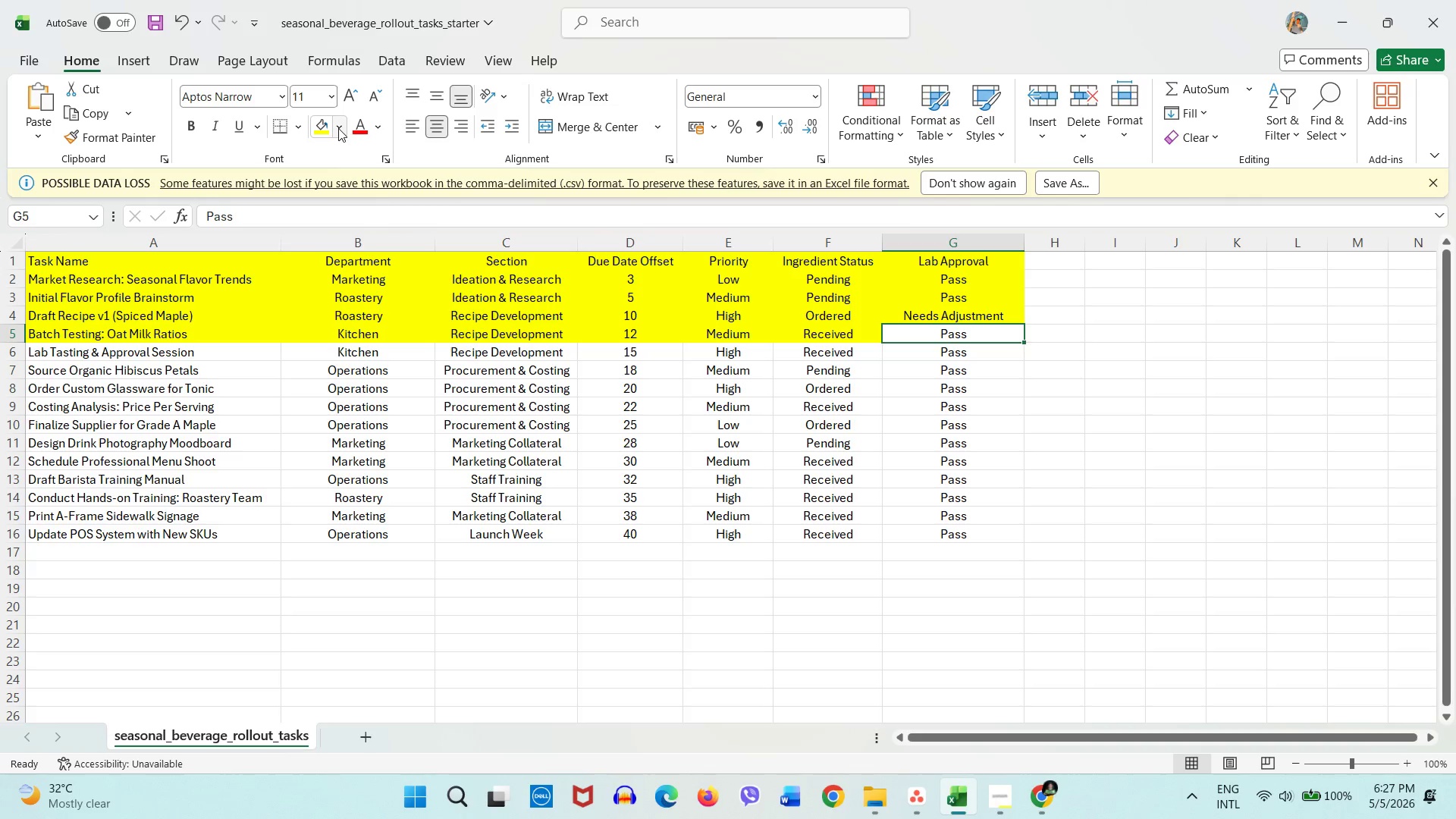 
left_click([318, 128])
 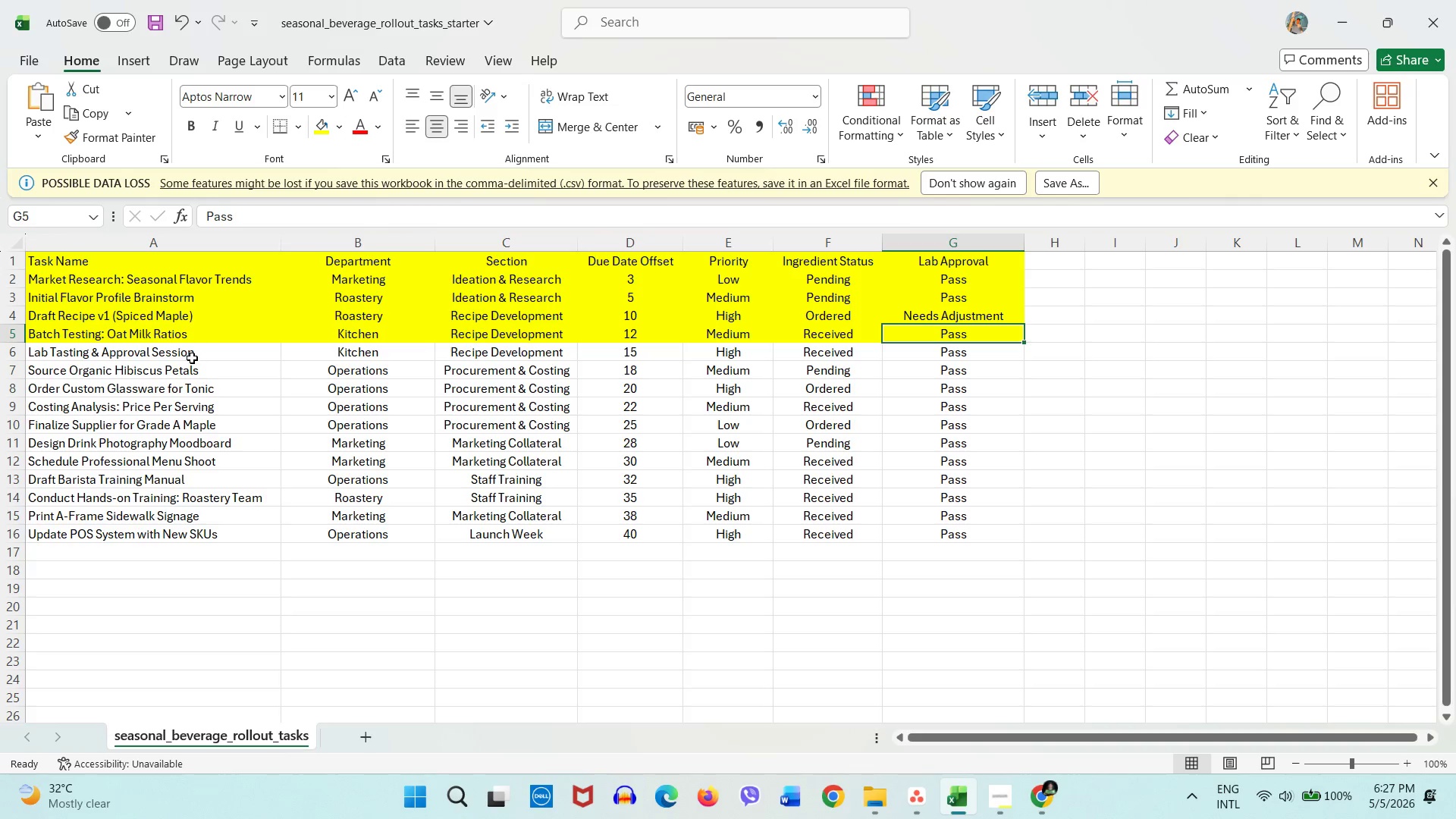 
left_click([193, 358])
 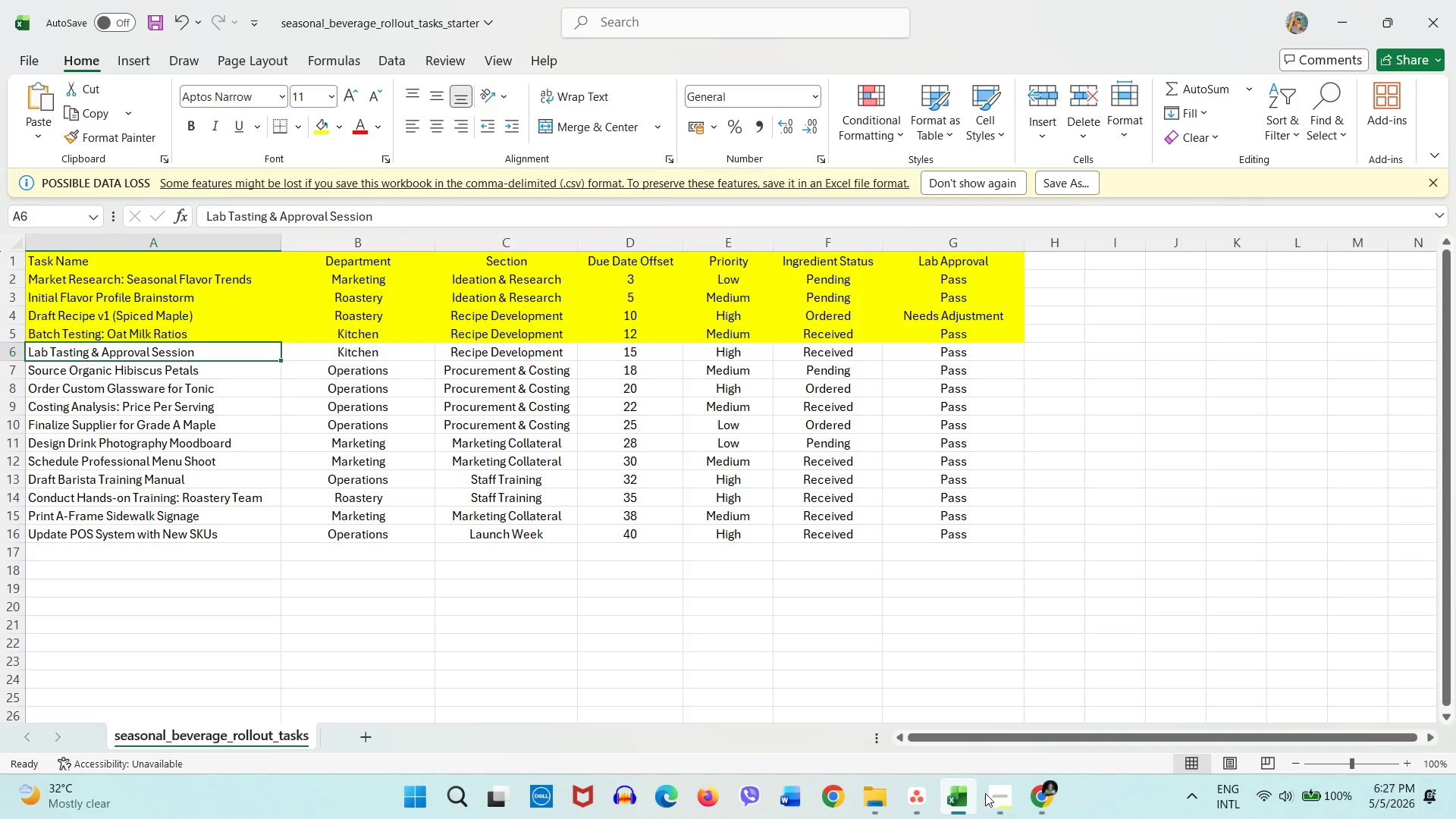 
left_click([994, 795])